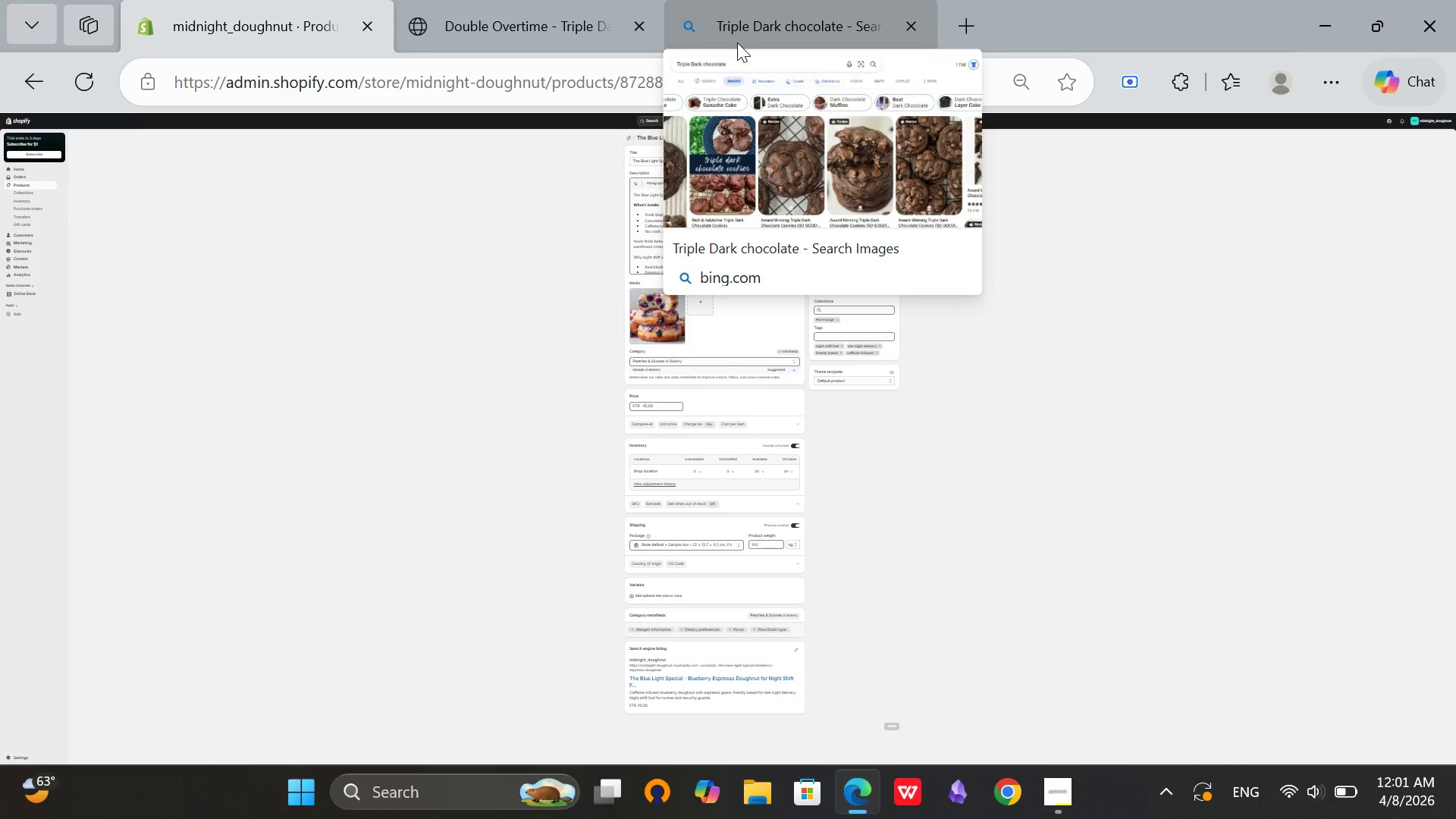 
wait(18.14)
 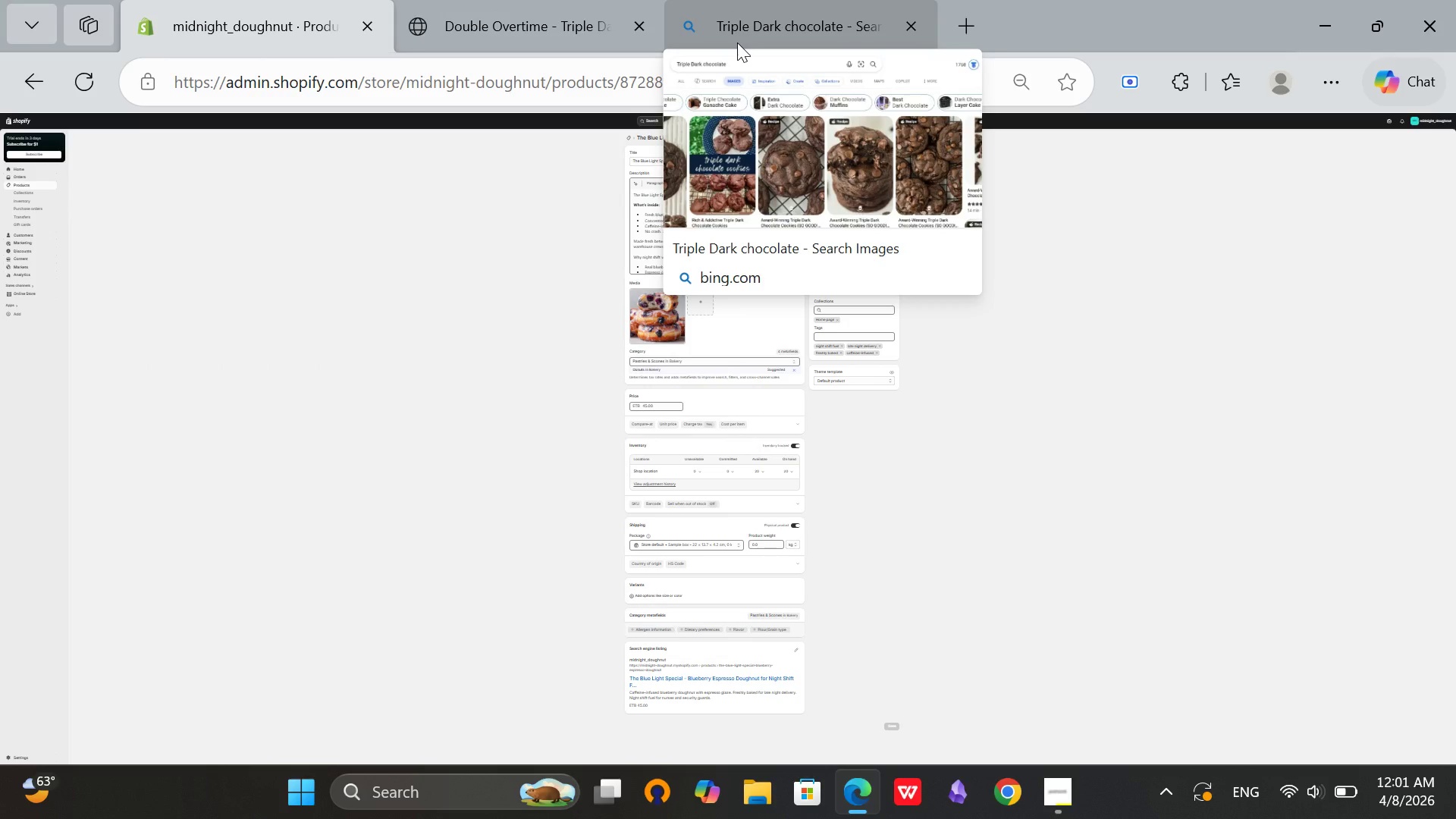 
left_click([1333, 85])
 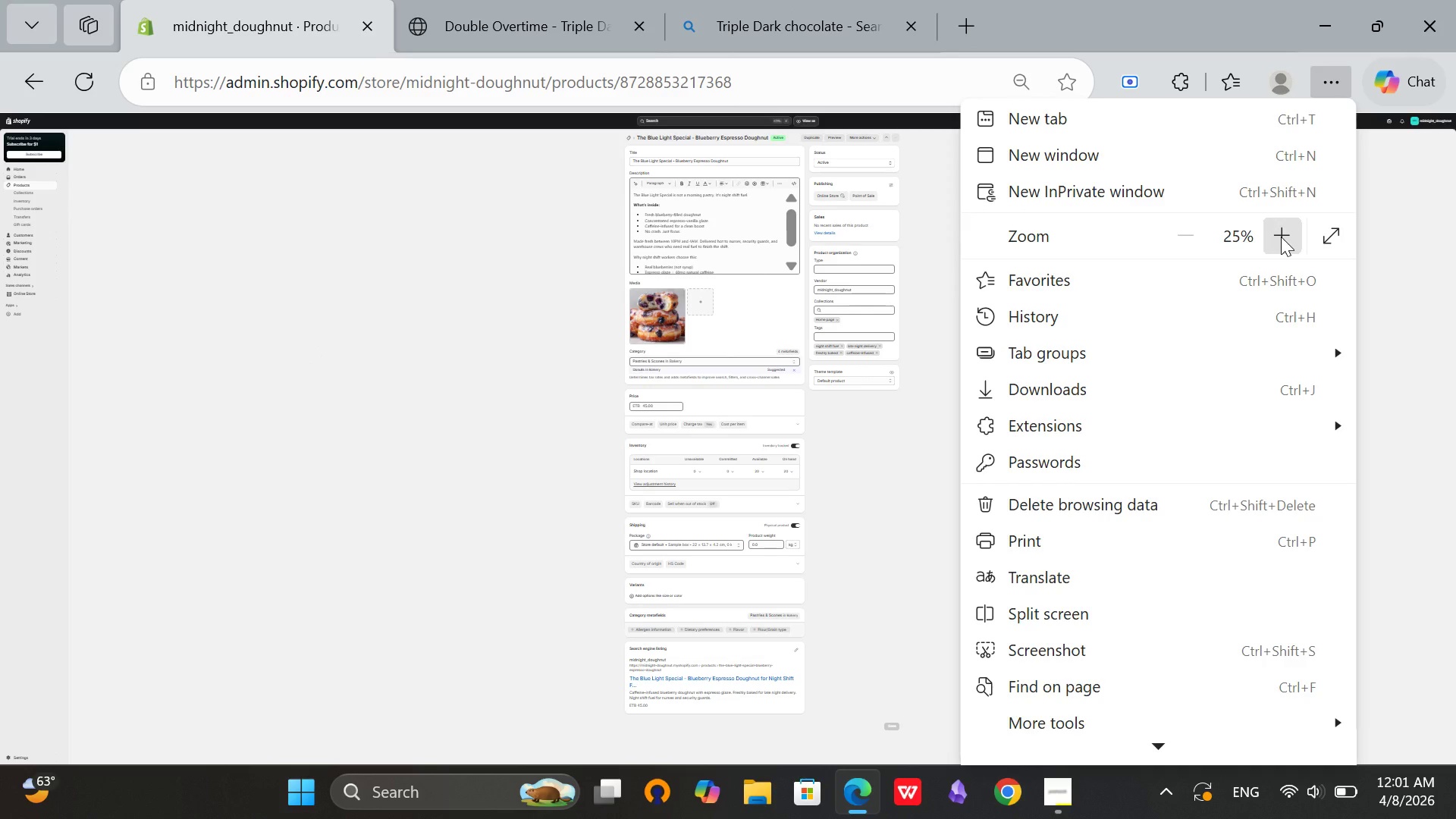 
double_click([1281, 237])
 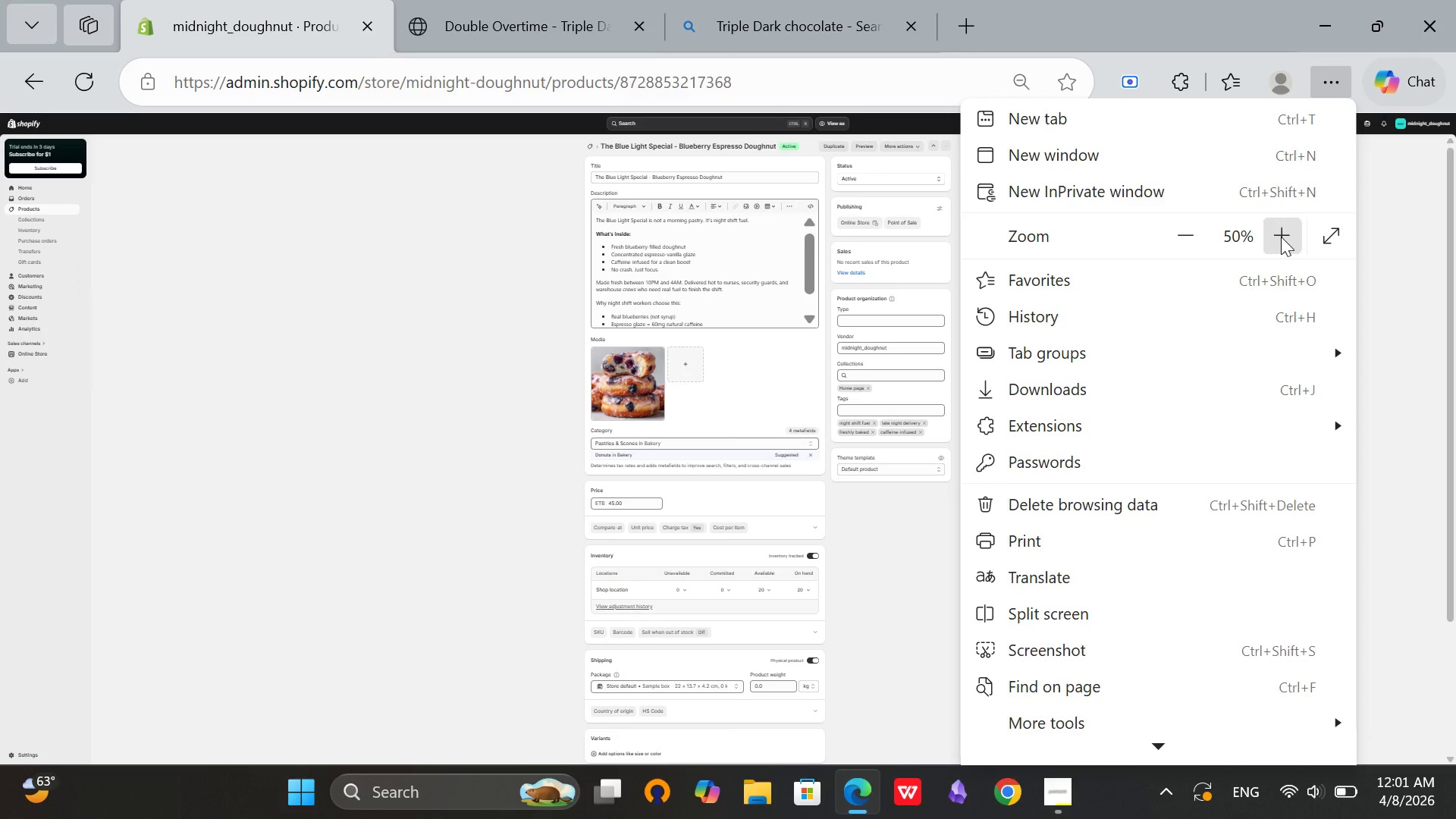 
triple_click([1281, 237])
 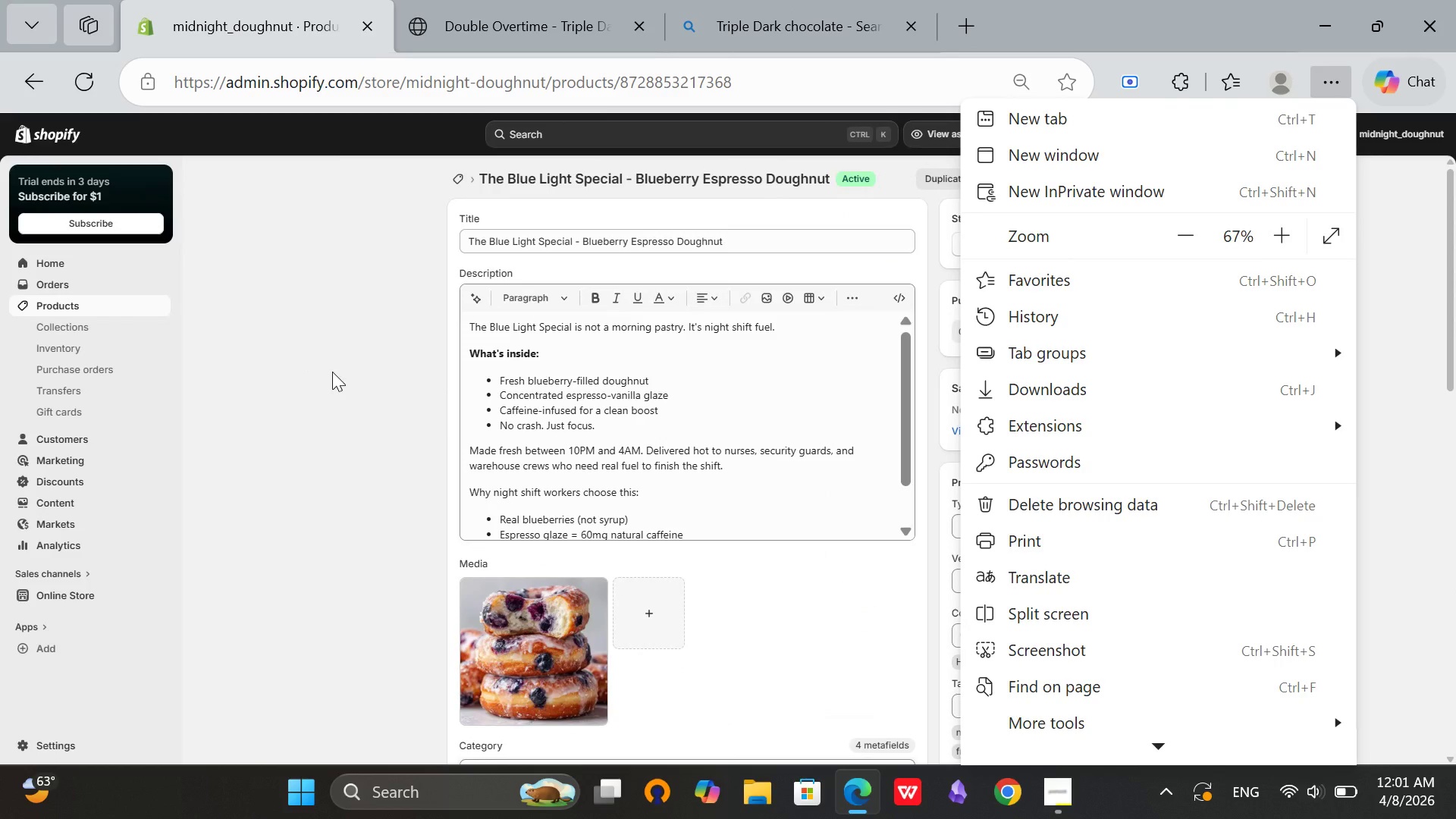 
left_click([363, 385])
 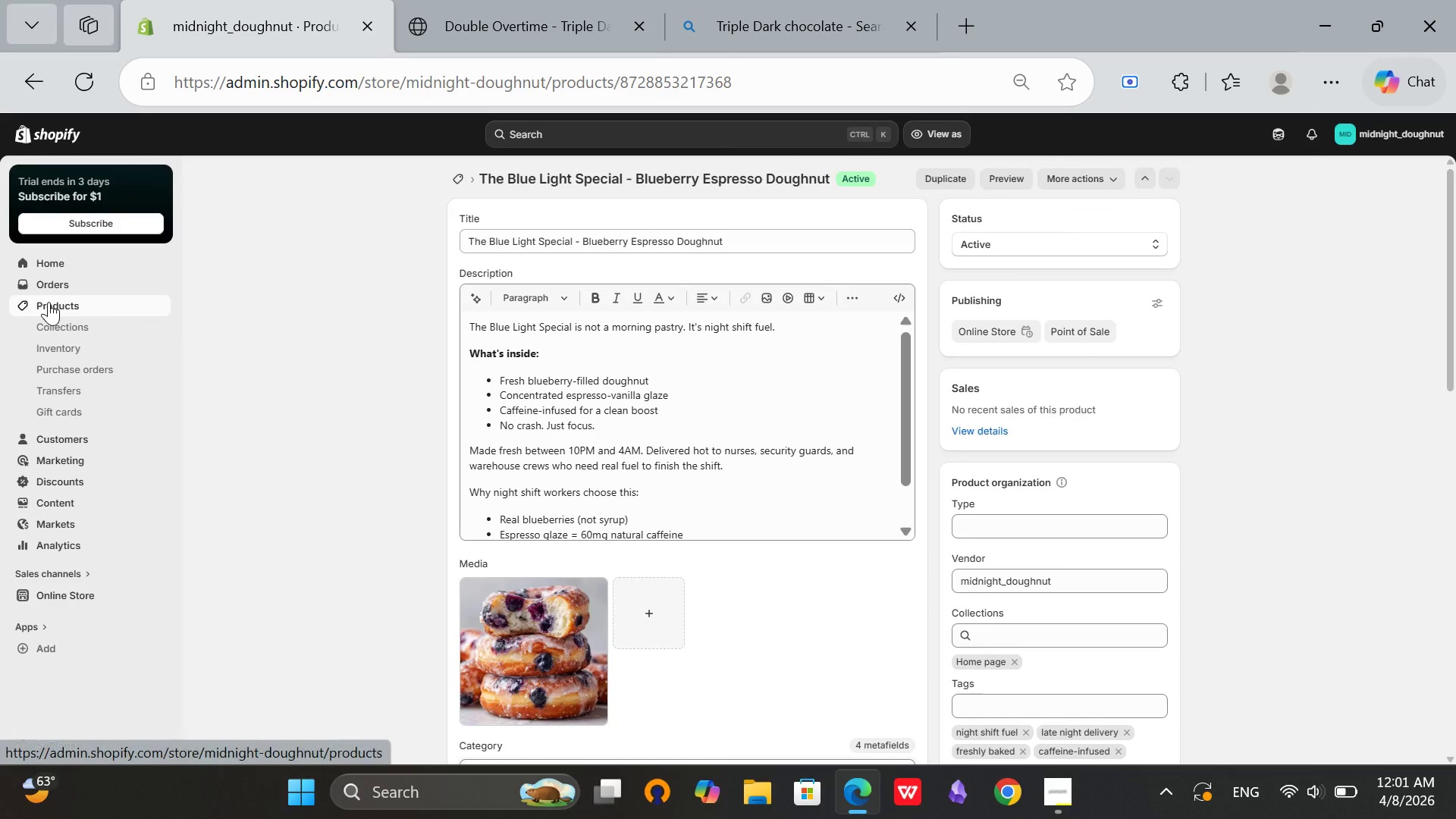 
left_click([49, 303])
 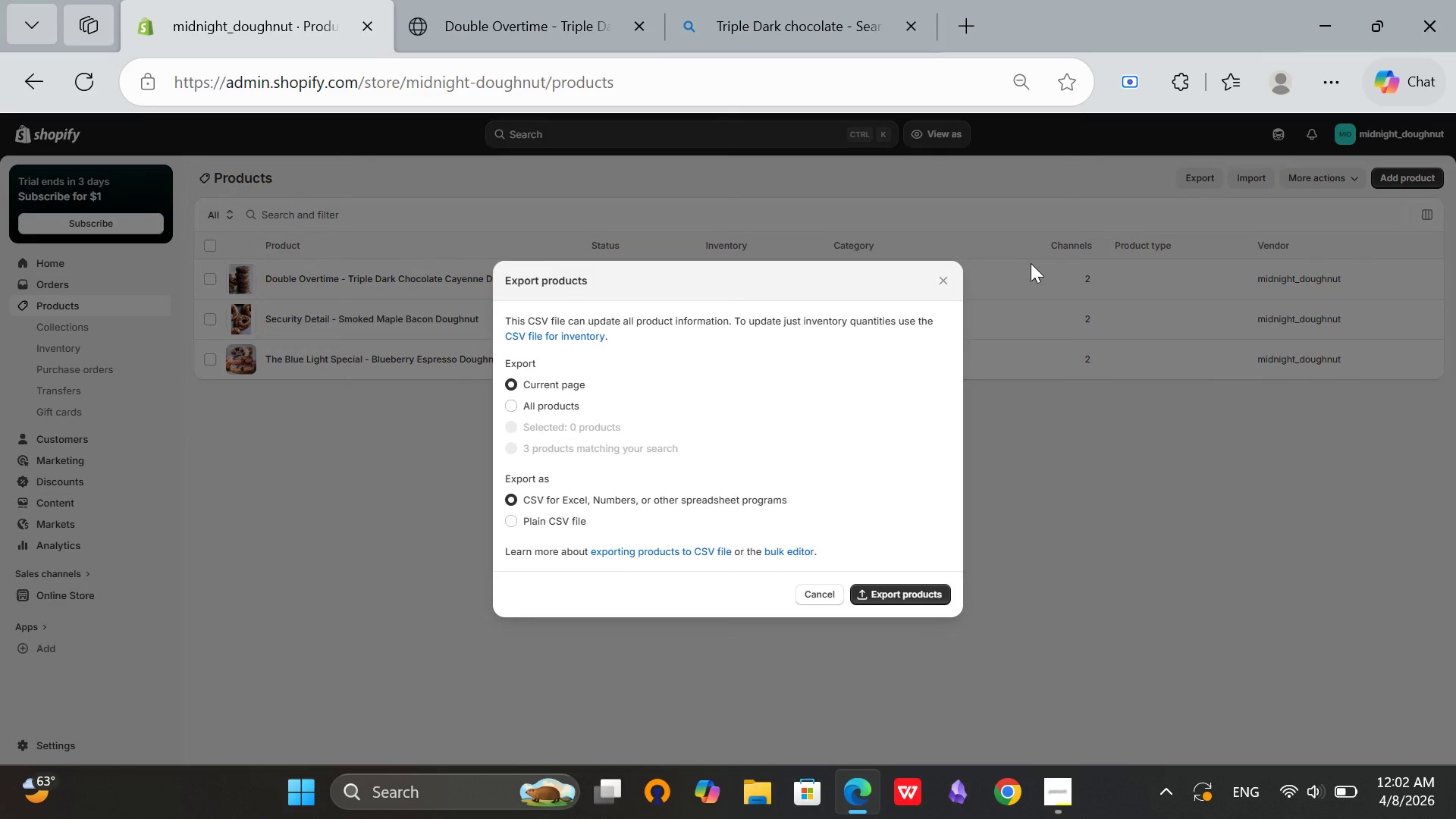 
wait(7.05)
 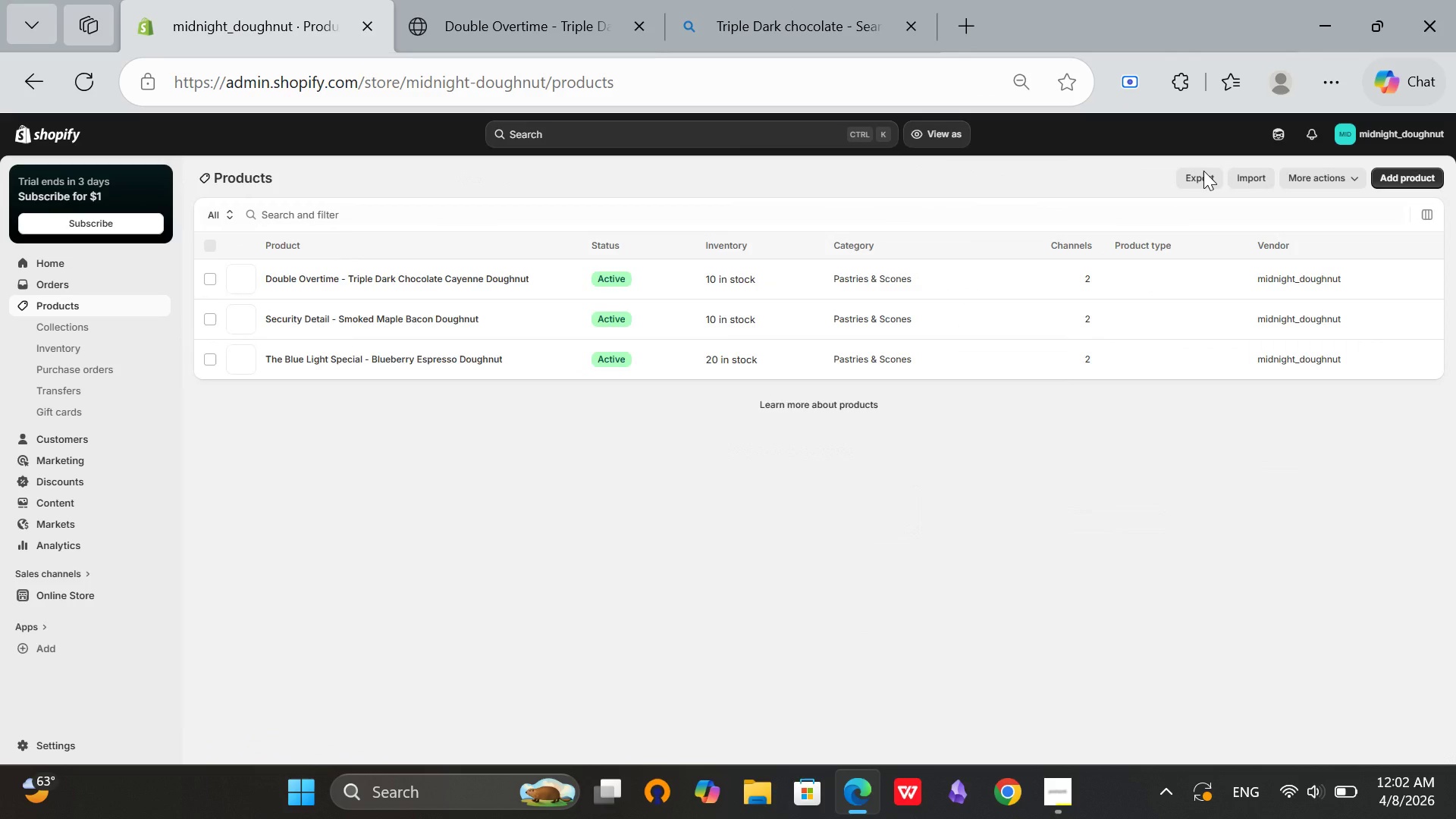 
left_click([520, 401])
 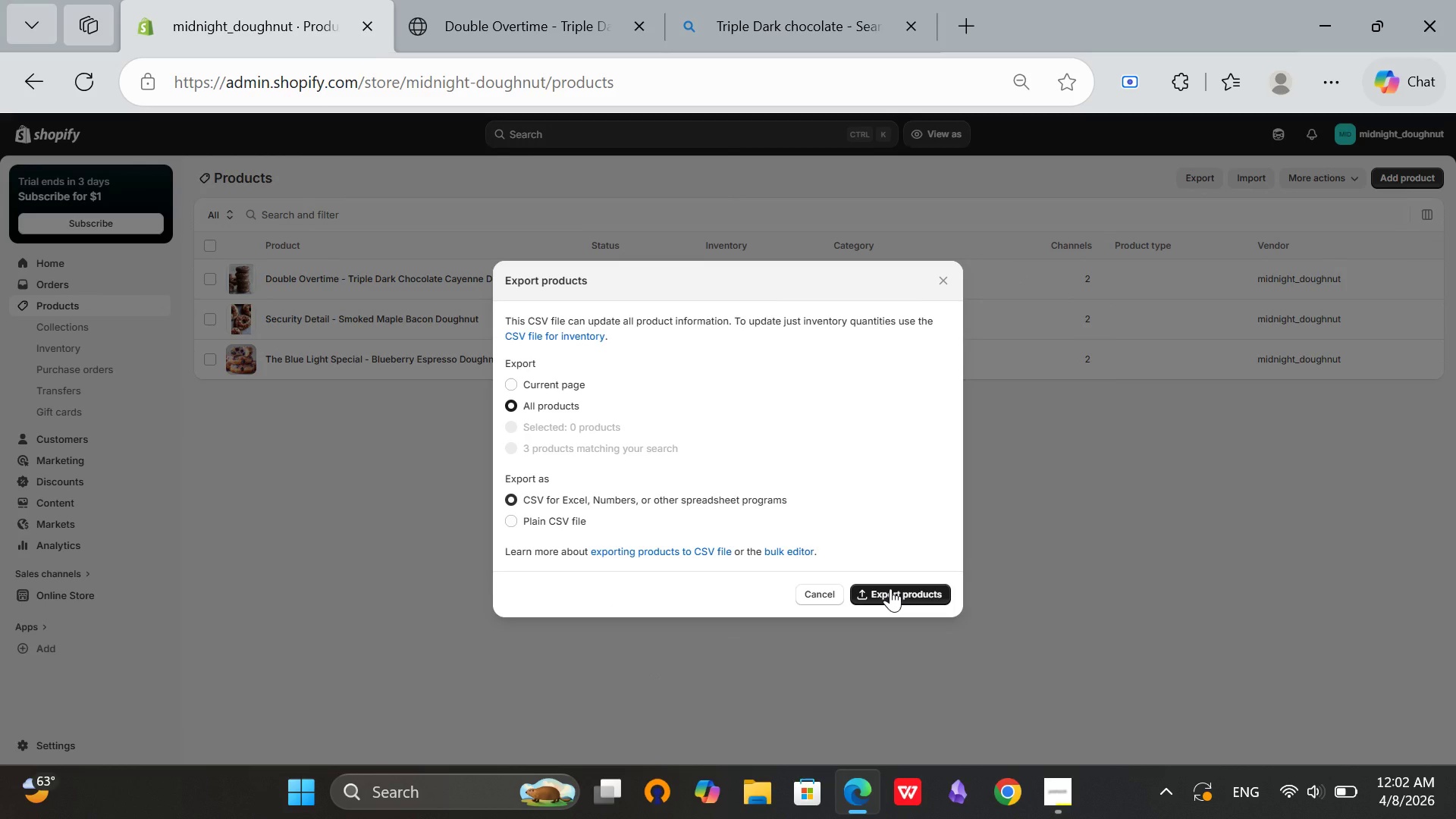 
left_click([890, 588])
 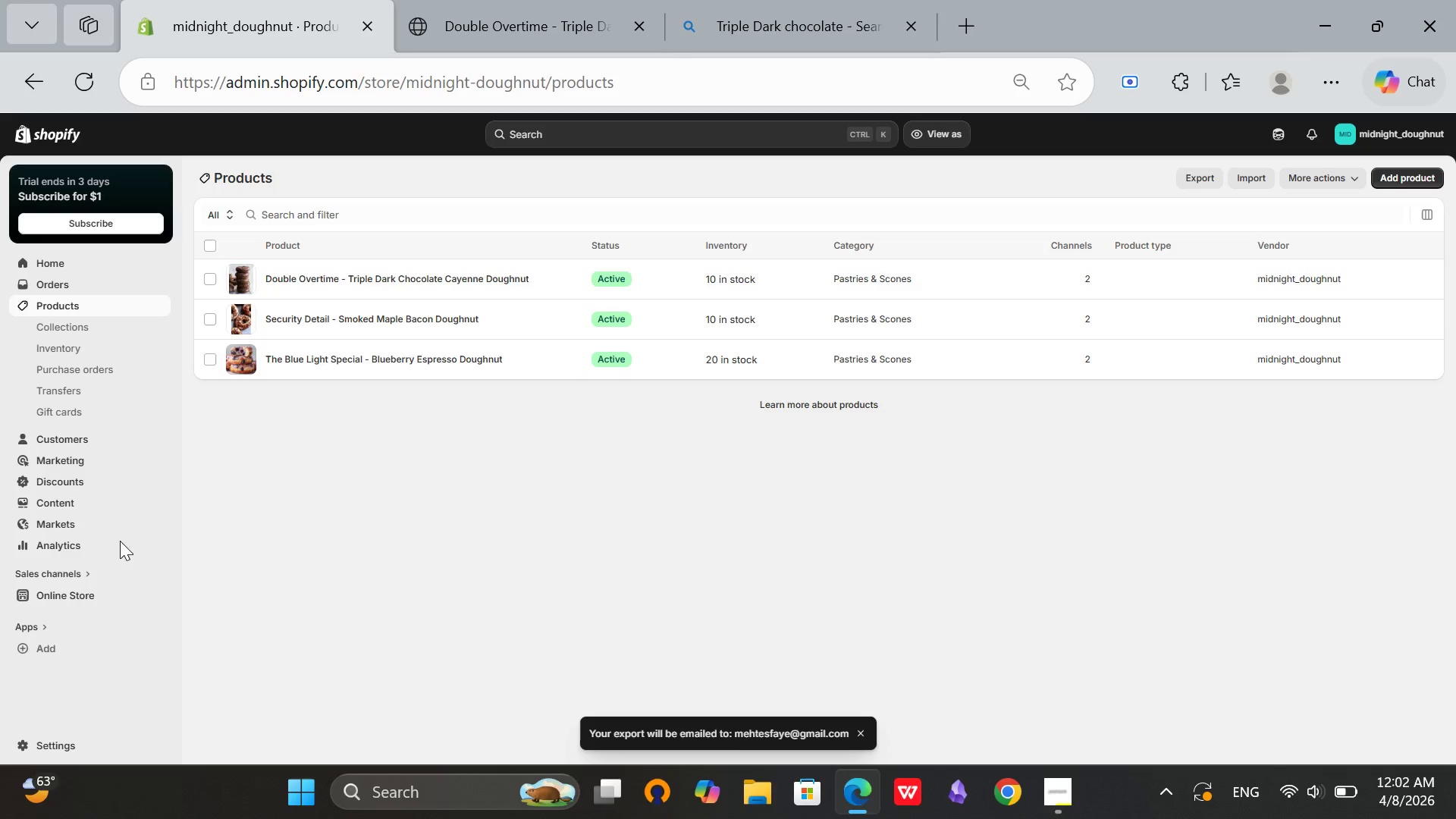 
wait(7.61)
 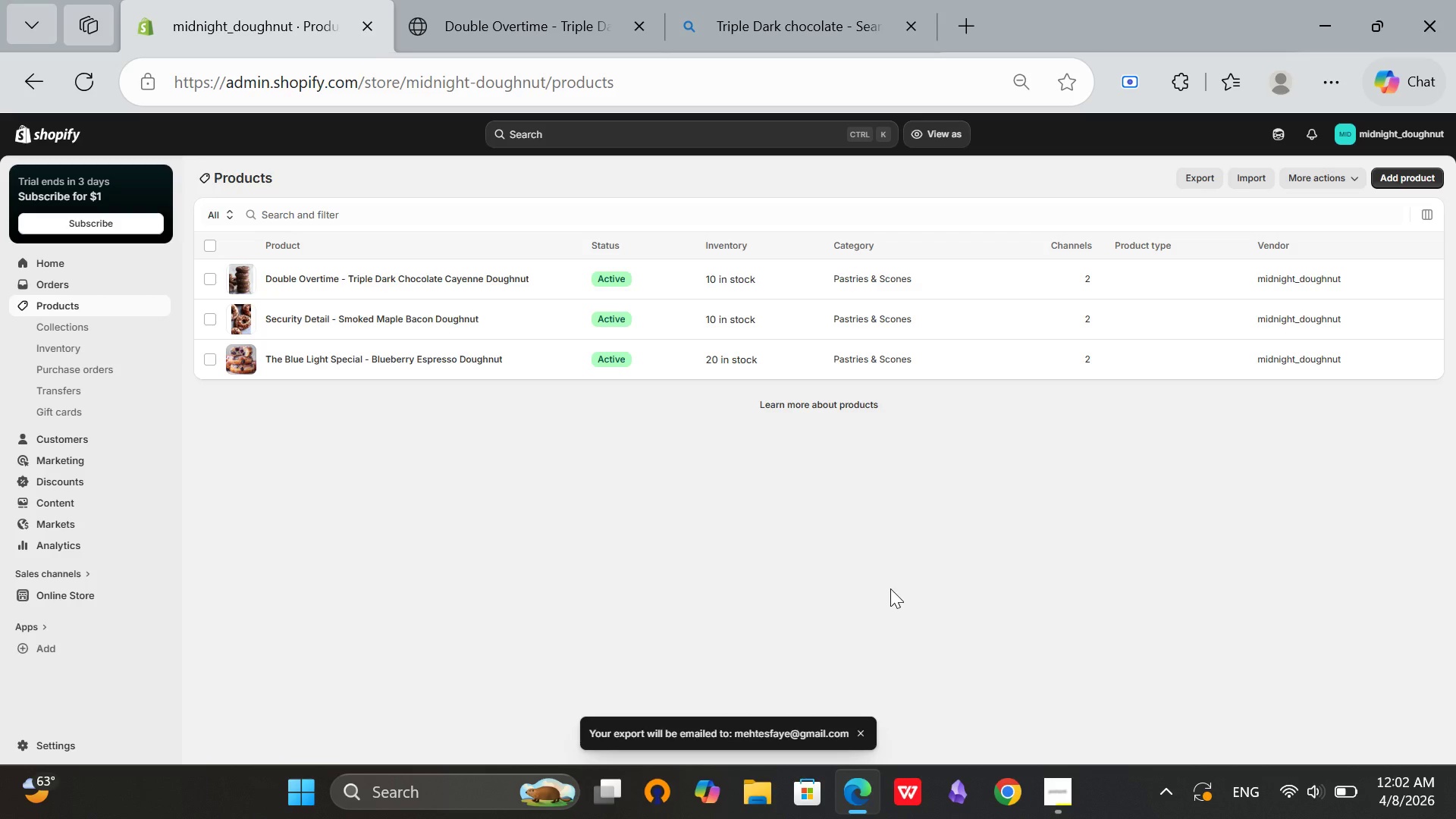 
left_click([160, 596])
 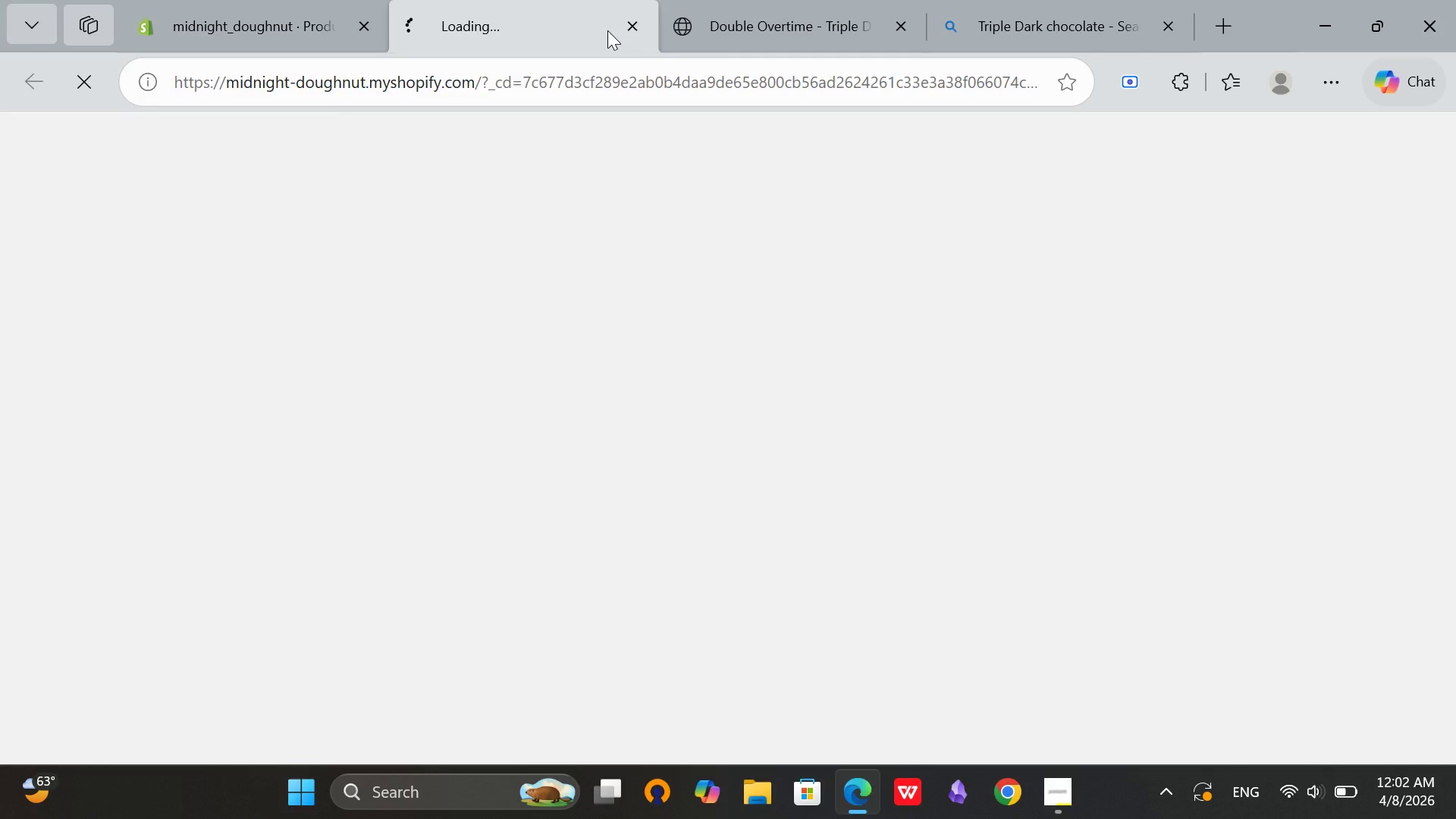 
left_click([765, 19])
 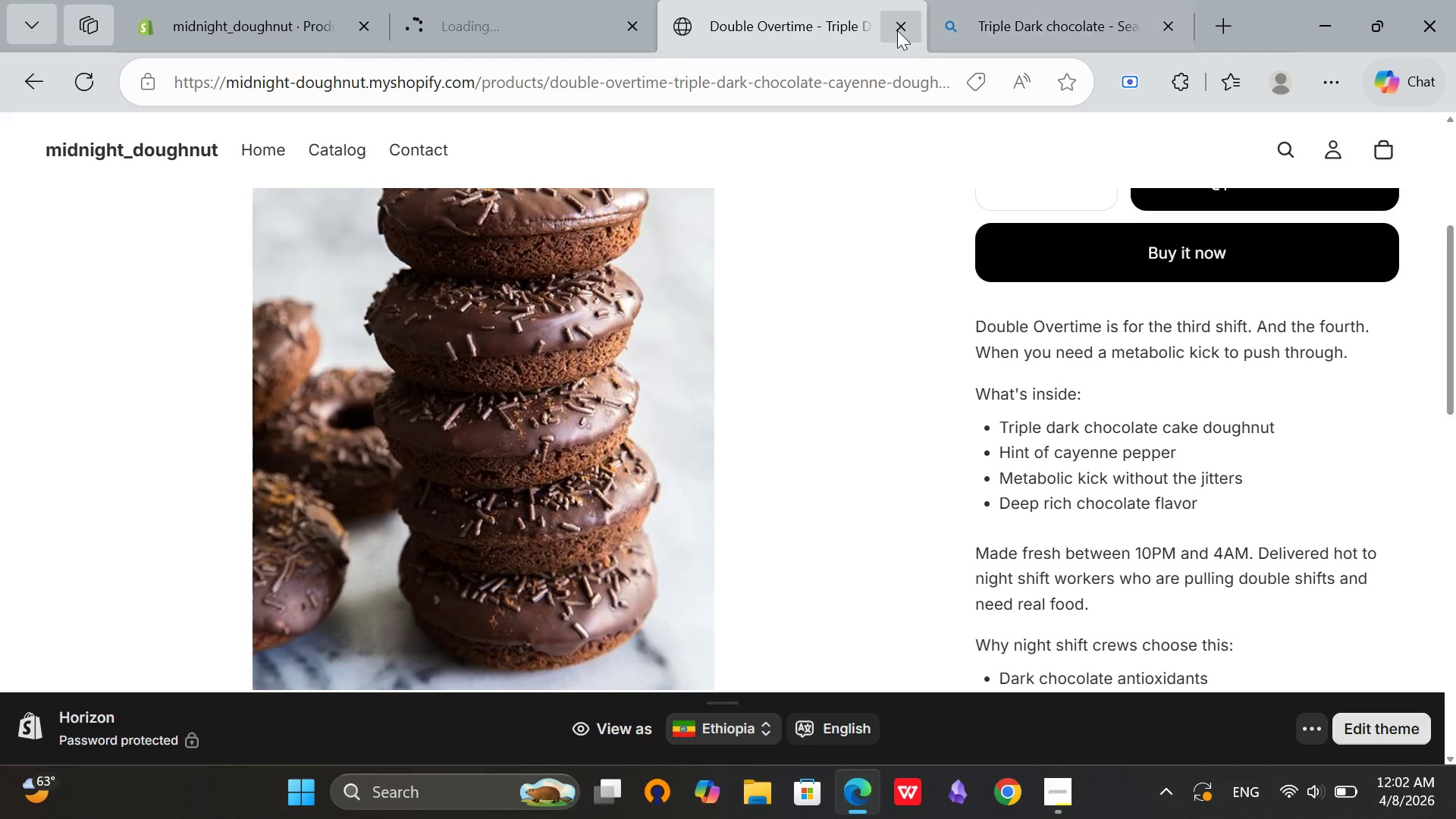 
left_click([897, 30])
 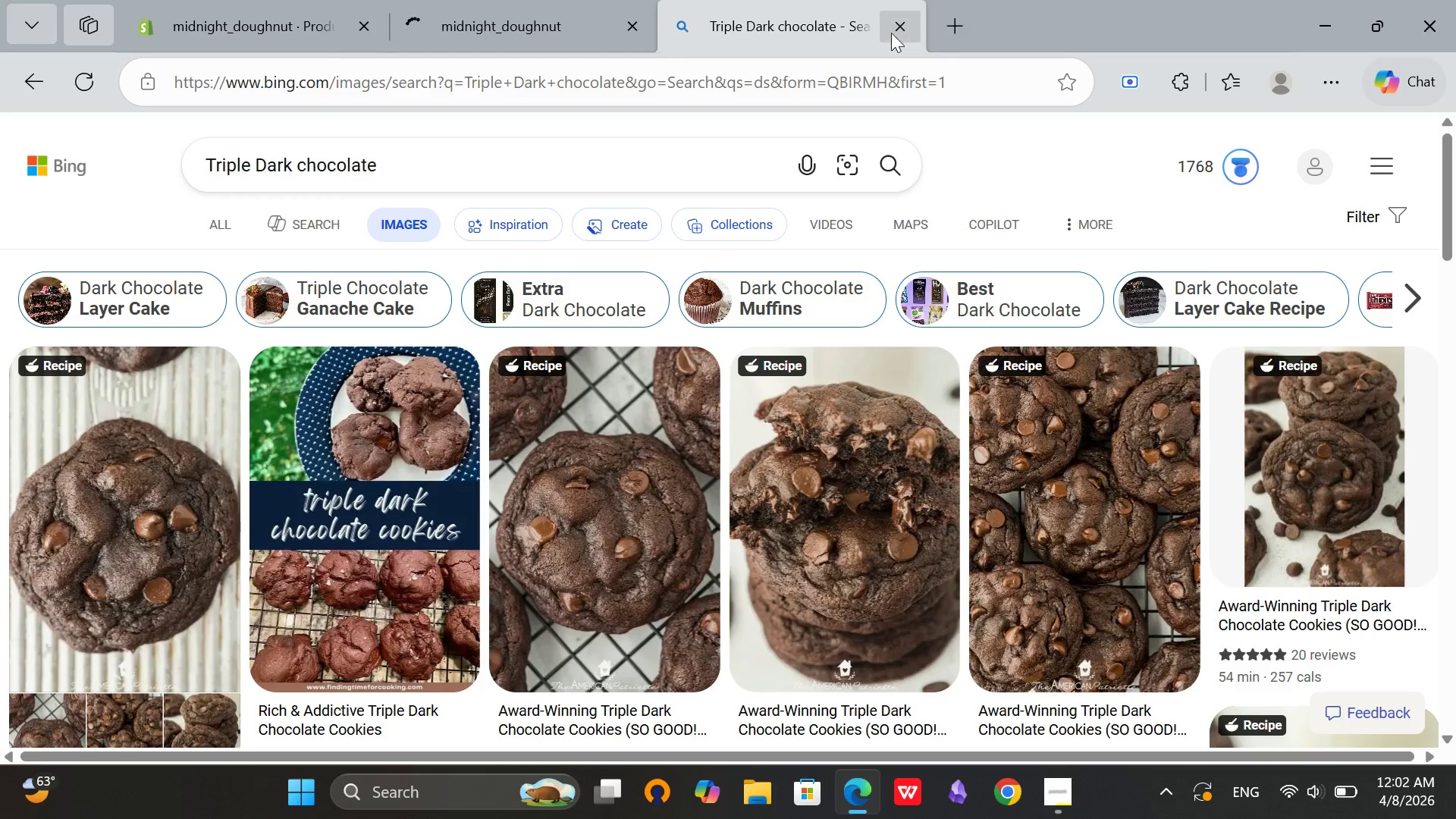 
left_click([891, 33])
 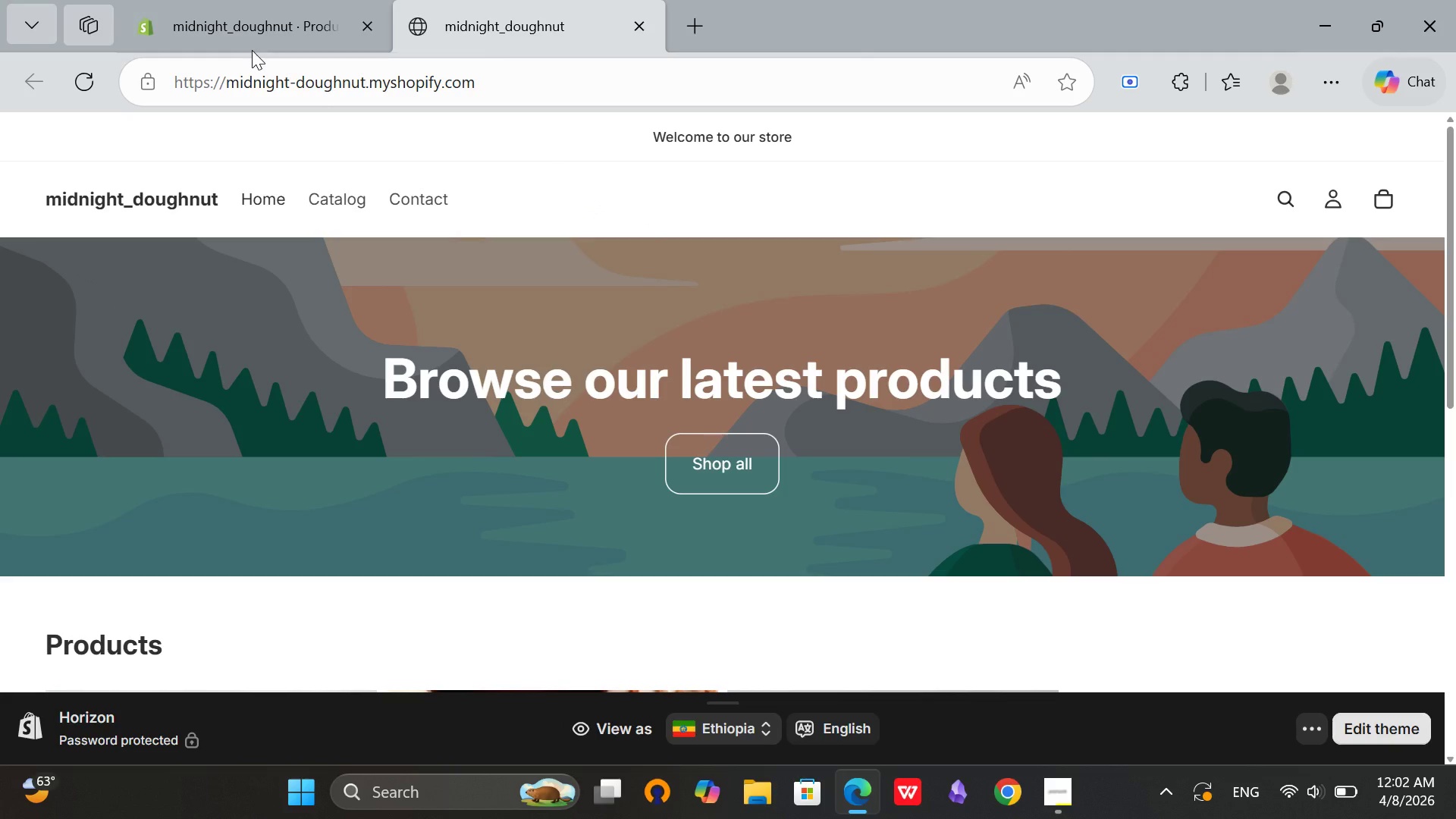 
wait(5.19)
 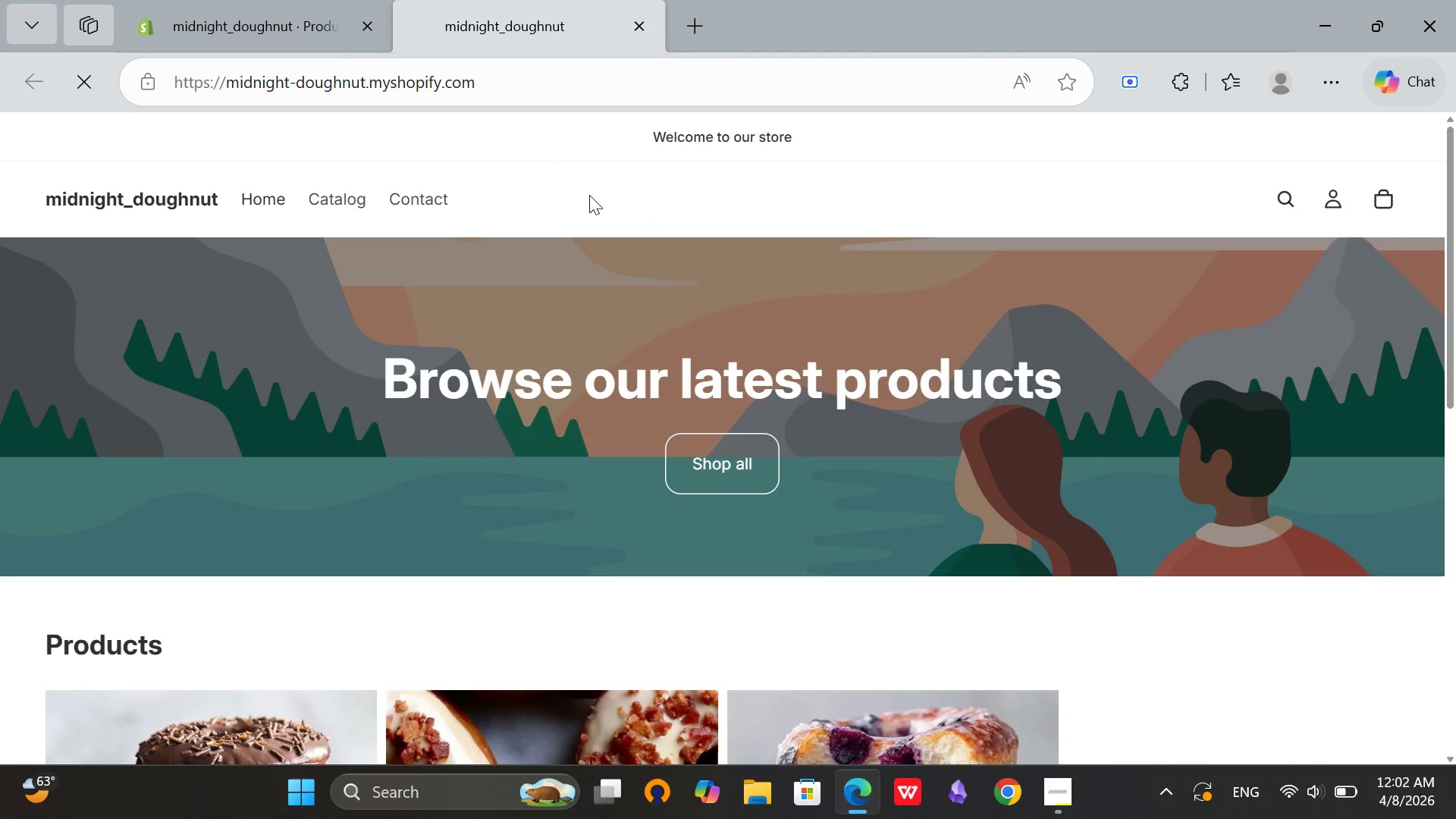 
left_click([229, 14])
 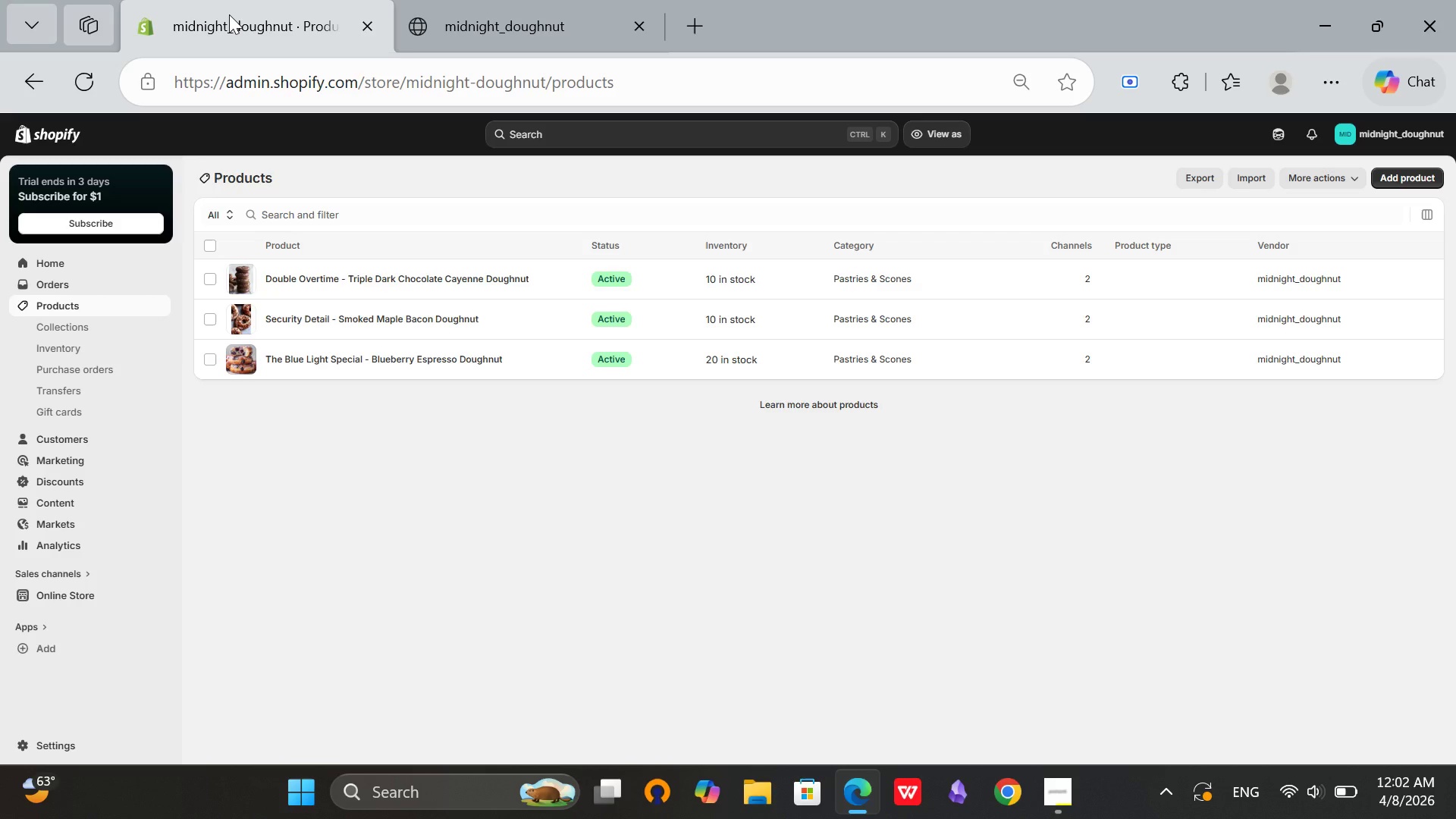 
wait(21.03)
 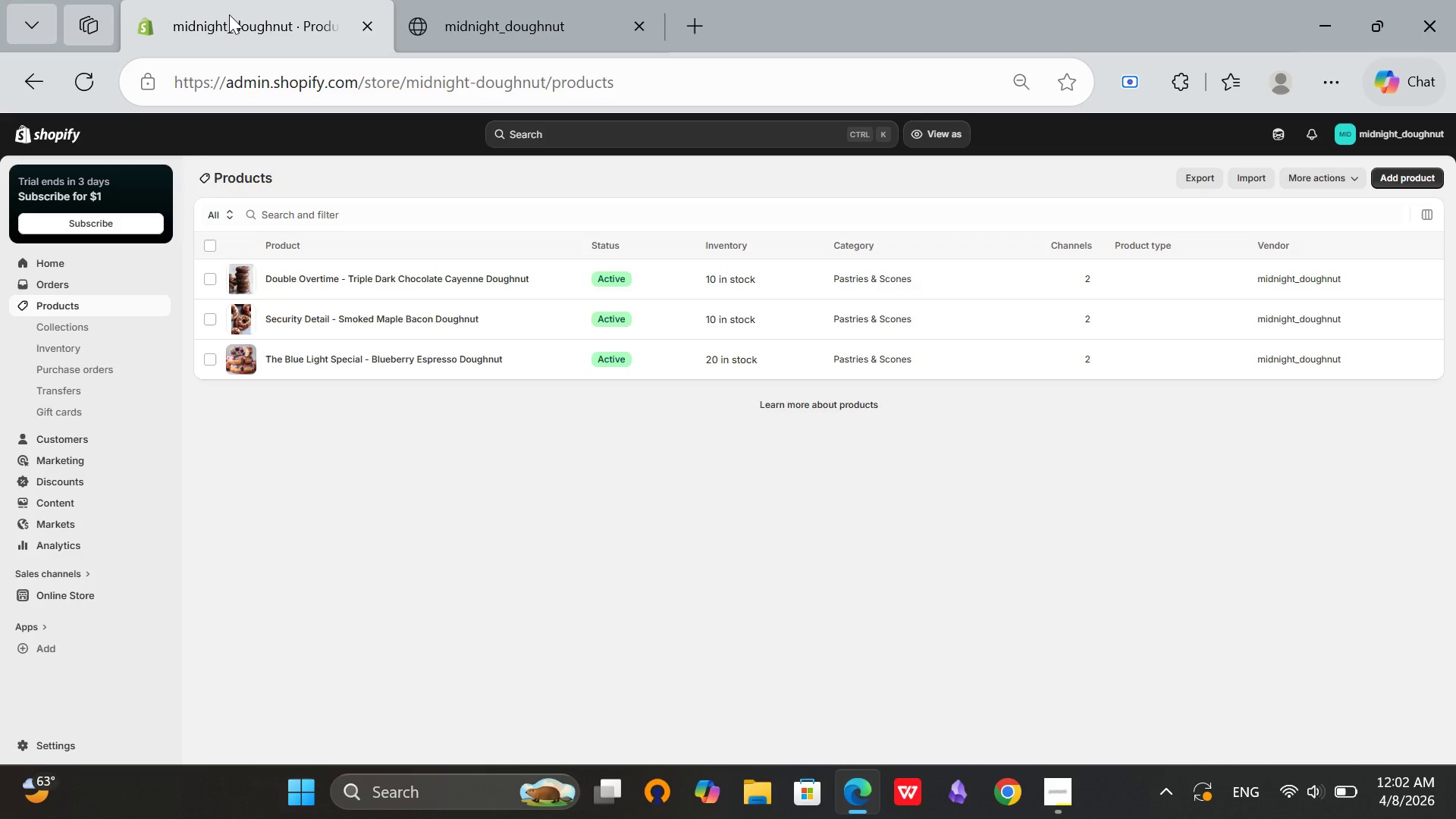 
left_click([1059, 789])